 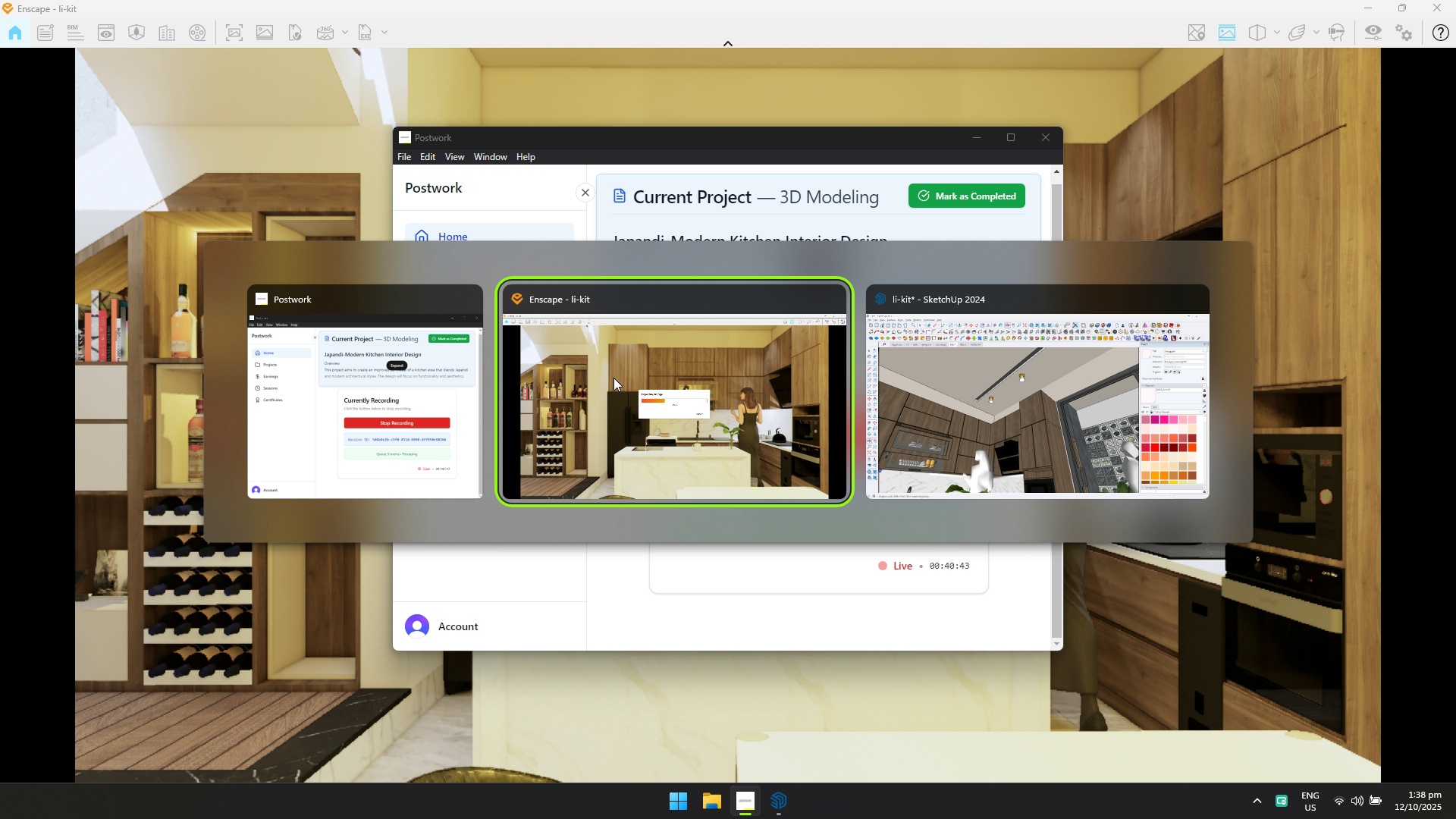 
key(Alt+Tab)
 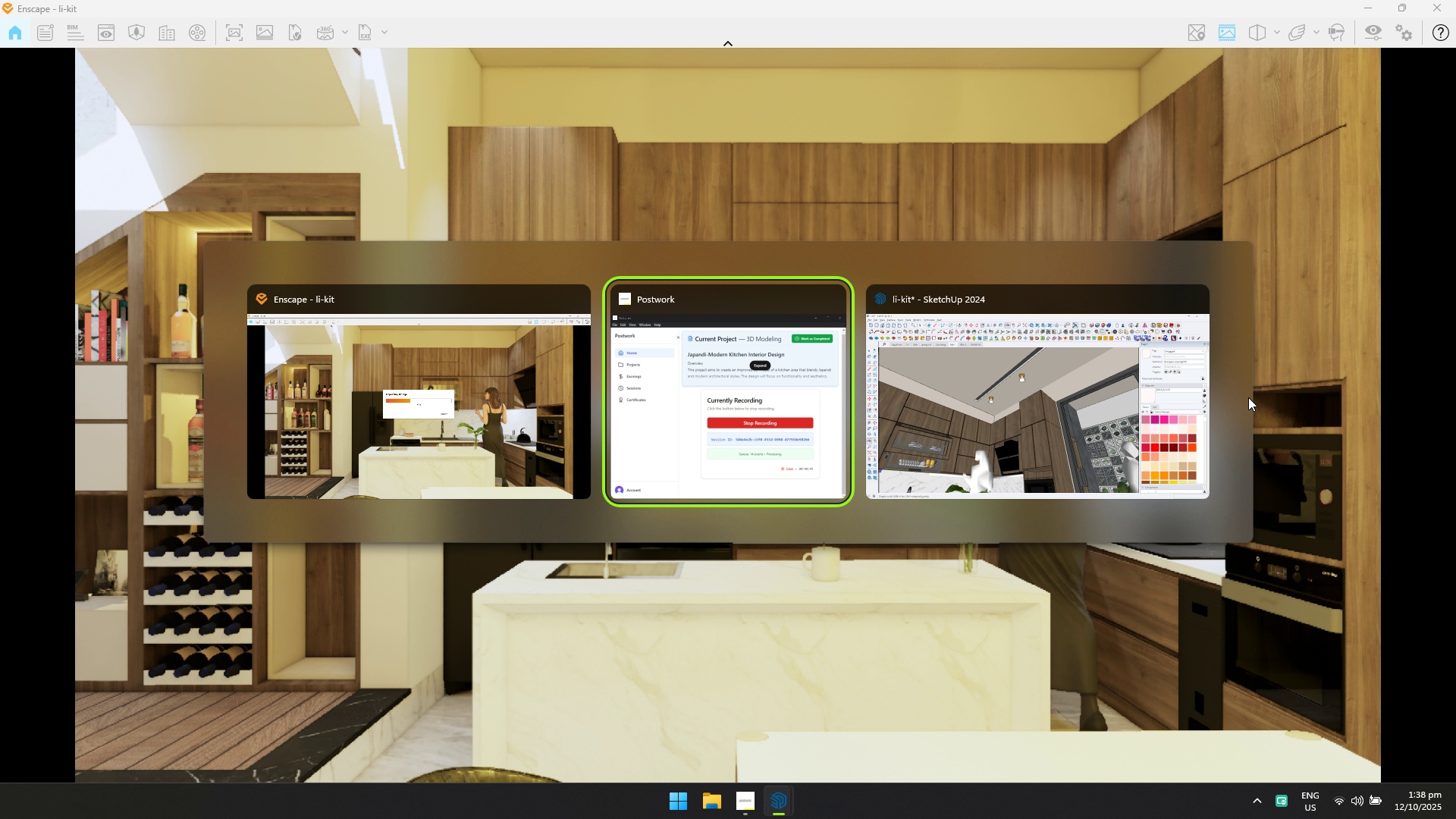 
key(Alt+Tab)
 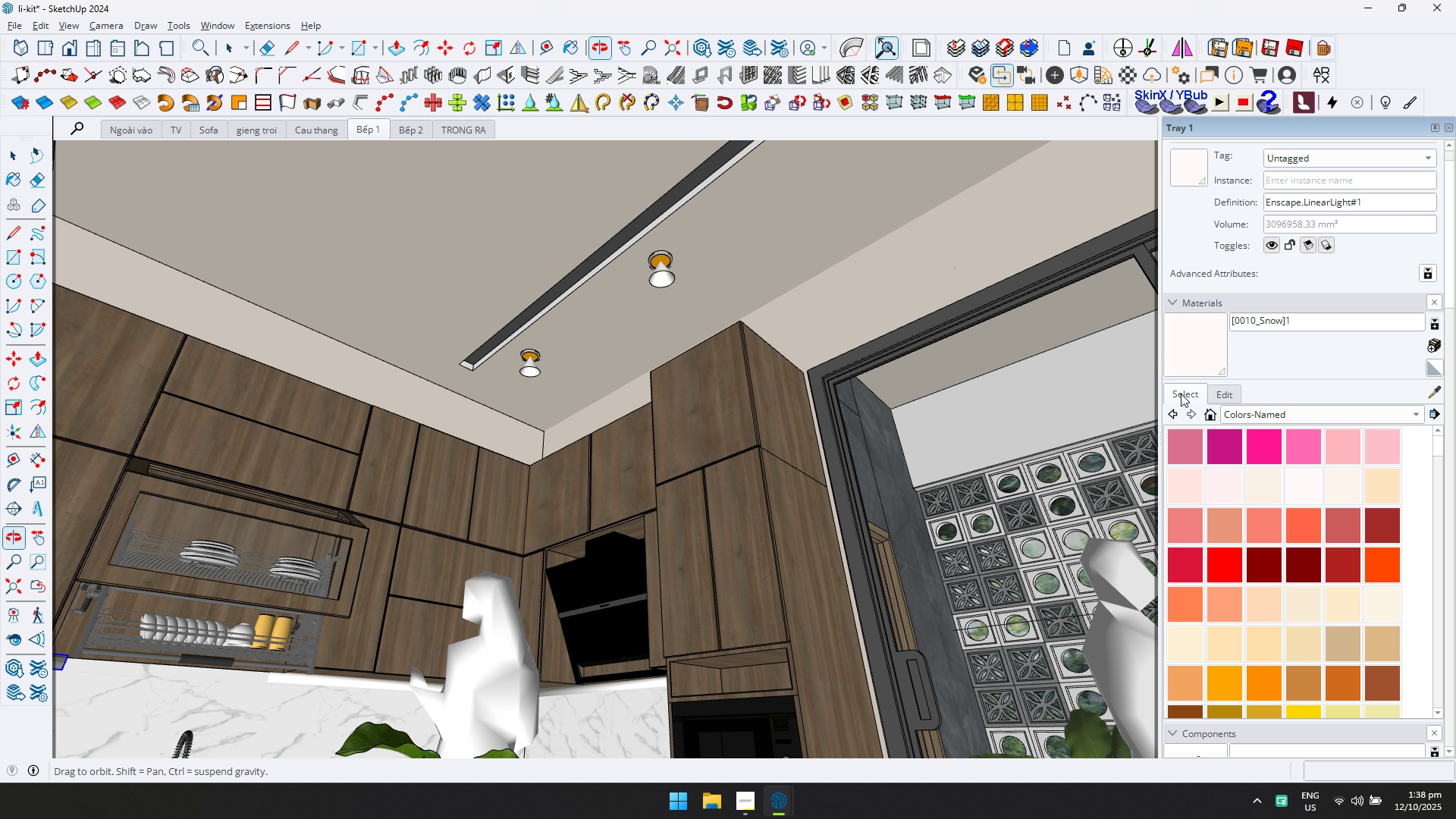 
scroll: coordinate [902, 418], scroll_direction: up, amount: 2.0
 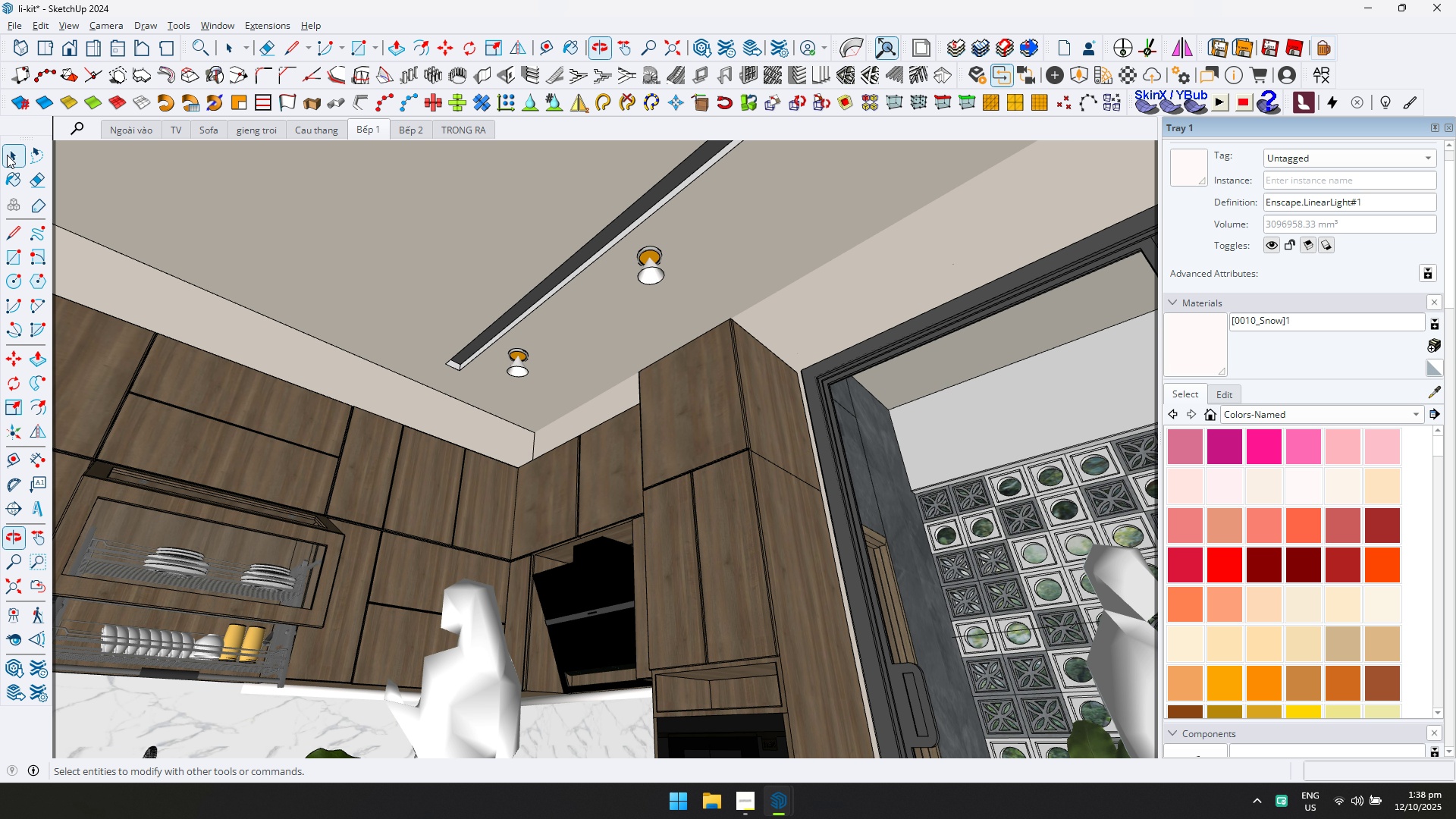 
scroll: coordinate [532, 396], scroll_direction: down, amount: 3.0
 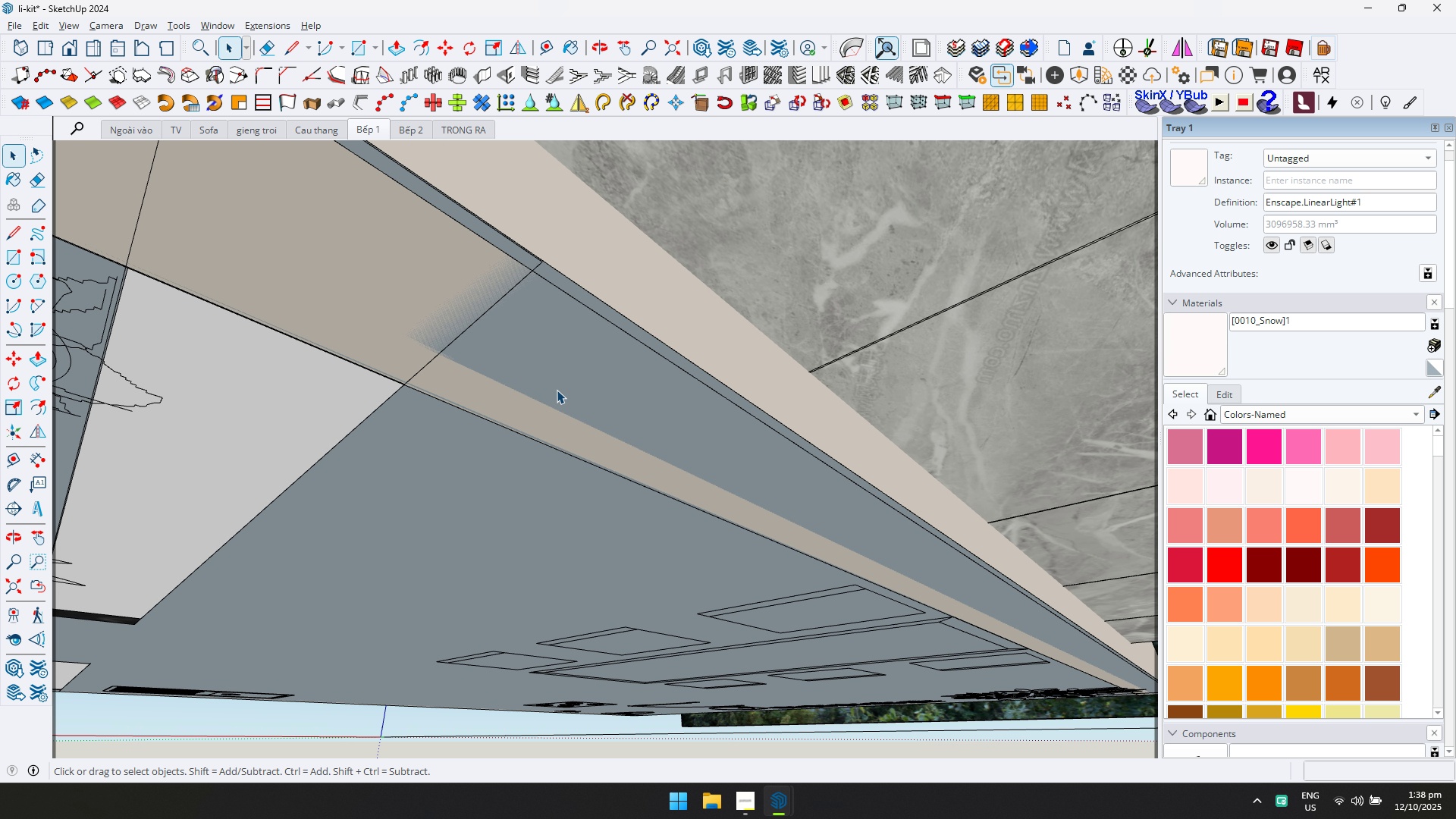 
scroll: coordinate [673, 426], scroll_direction: up, amount: 4.0
 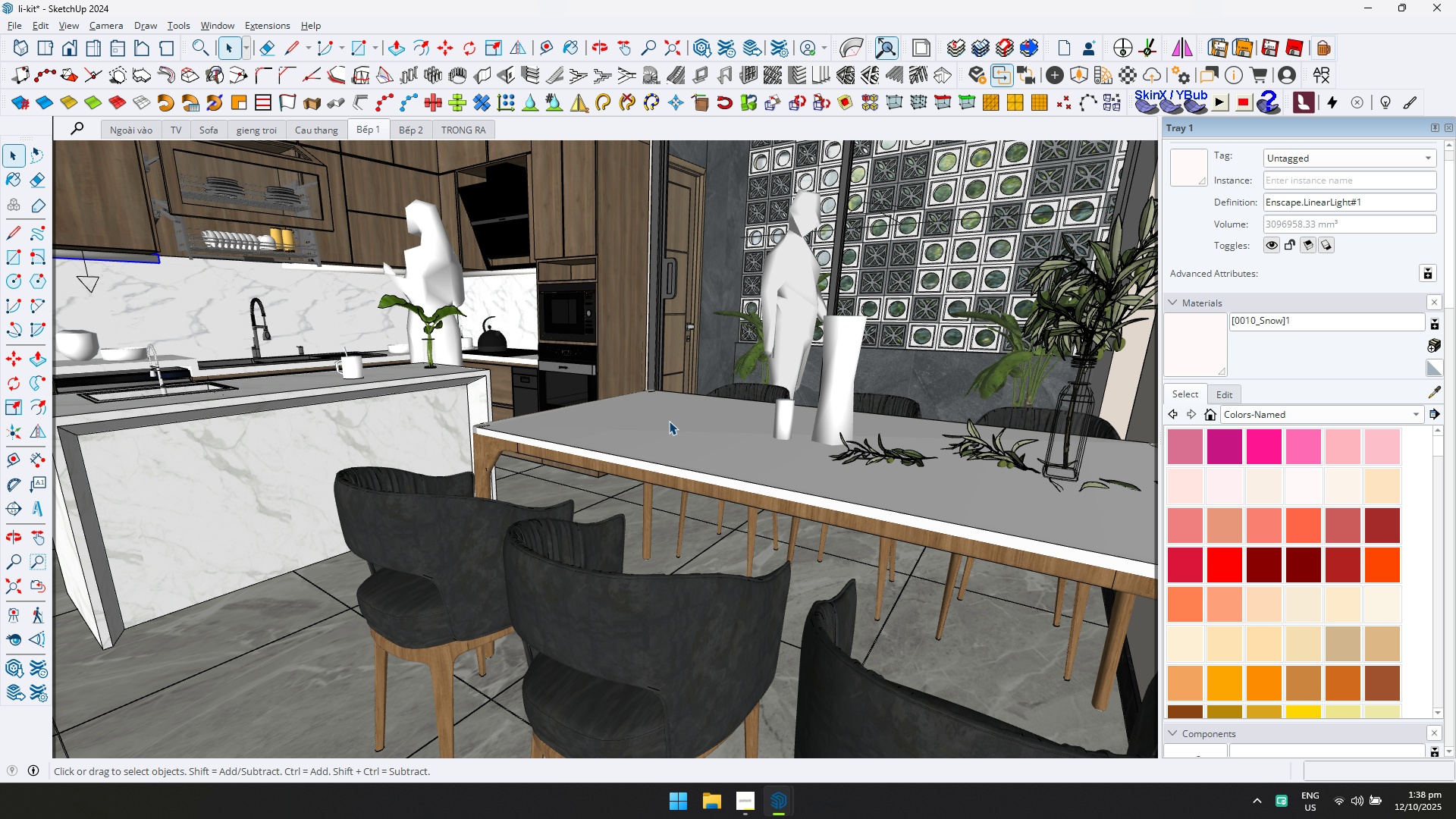 
wait(8.83)
 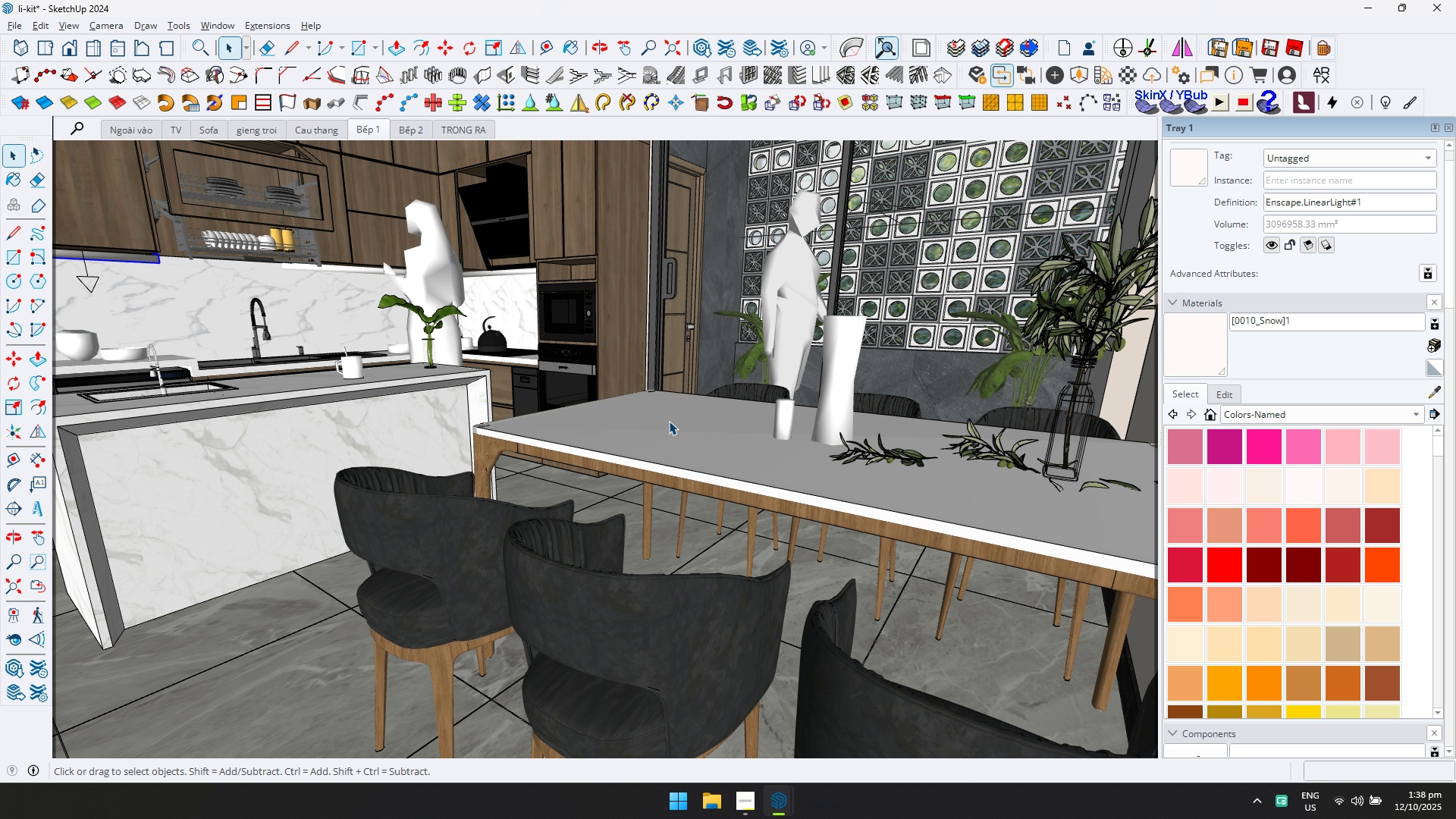 
key(Alt+Tab)
 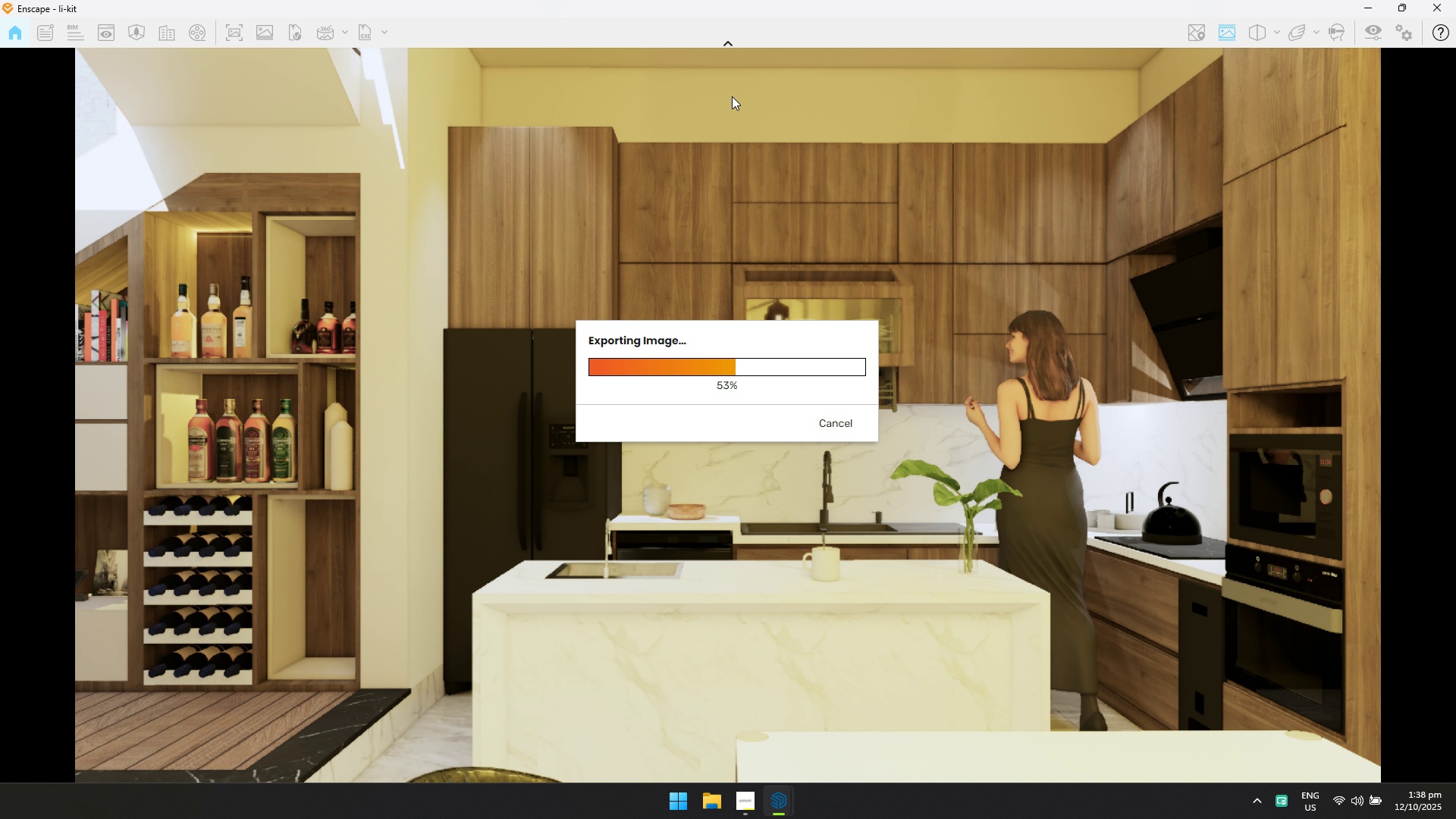 
wait(5.99)
 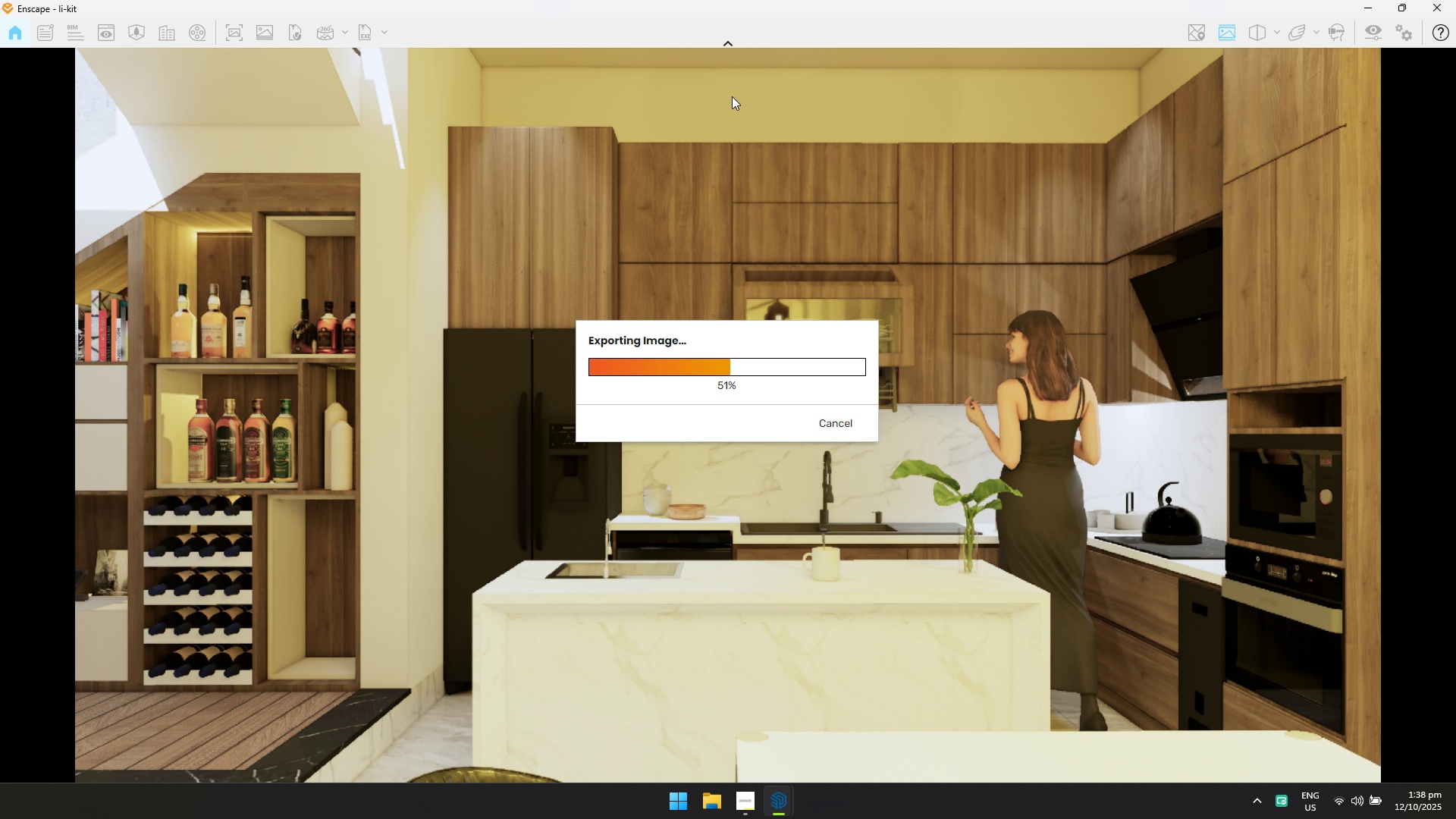 
scroll: coordinate [856, 283], scroll_direction: up, amount: 1.0
 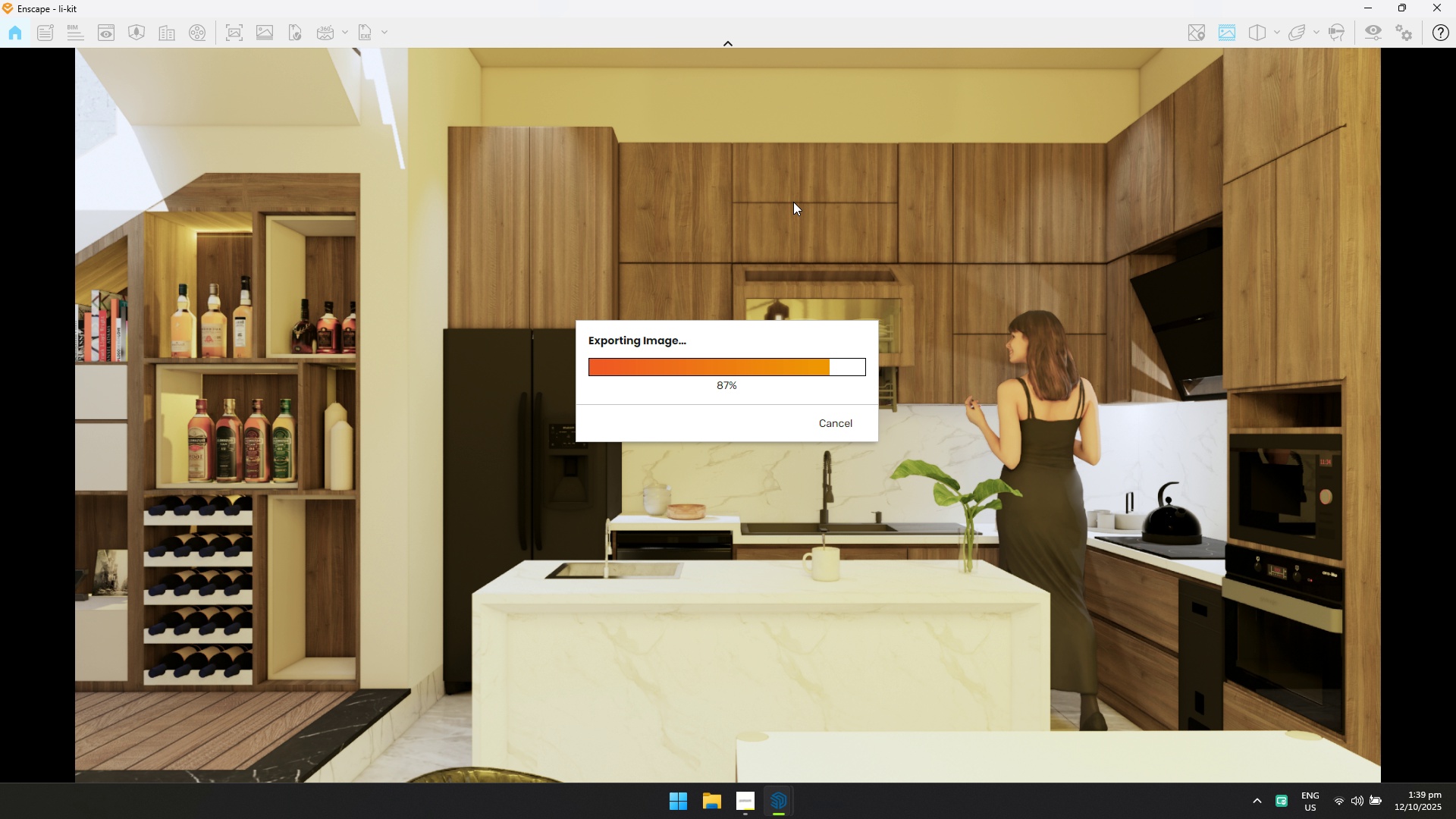 
wait(33.36)
 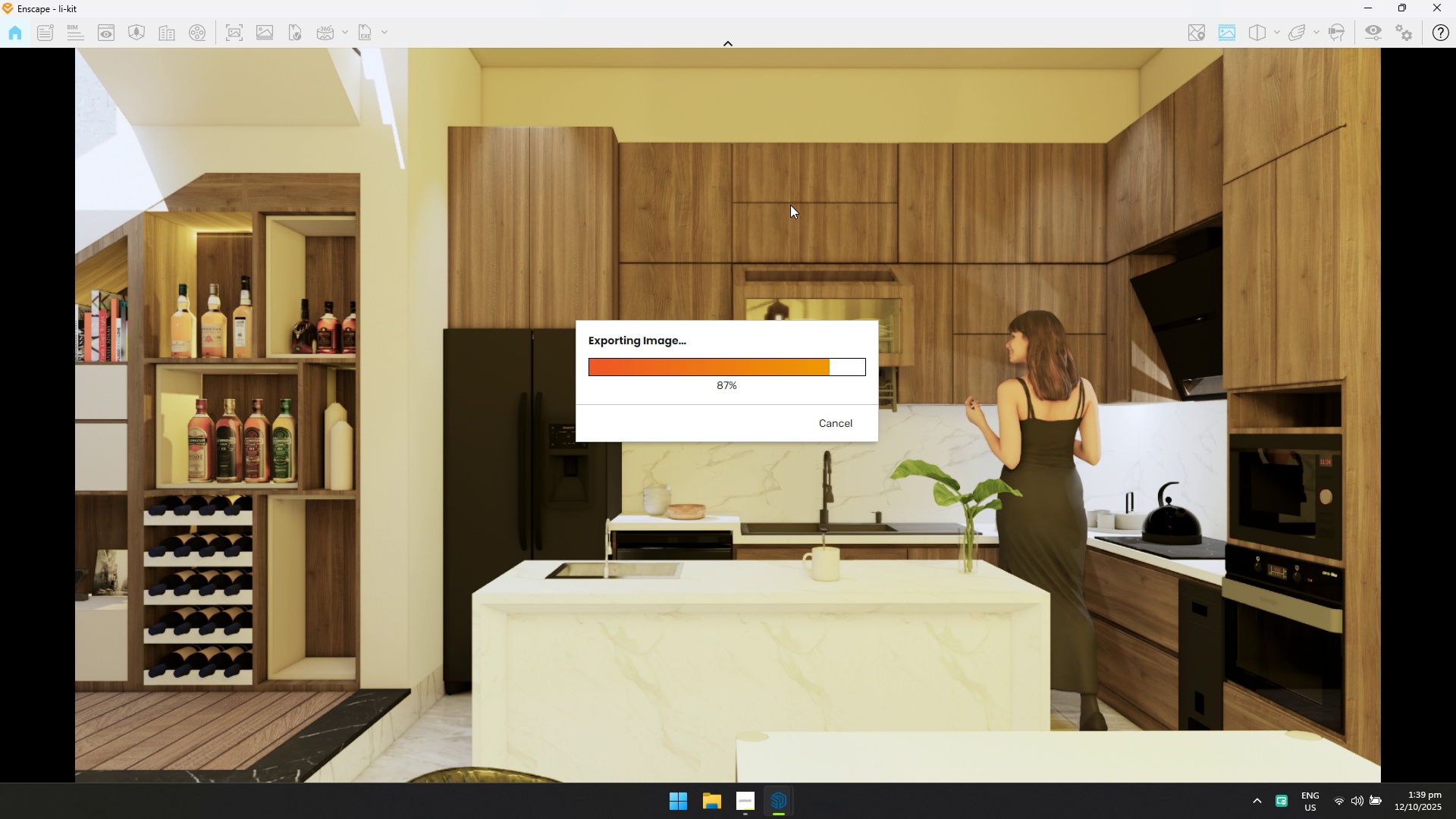 
key(Alt+Tab)
 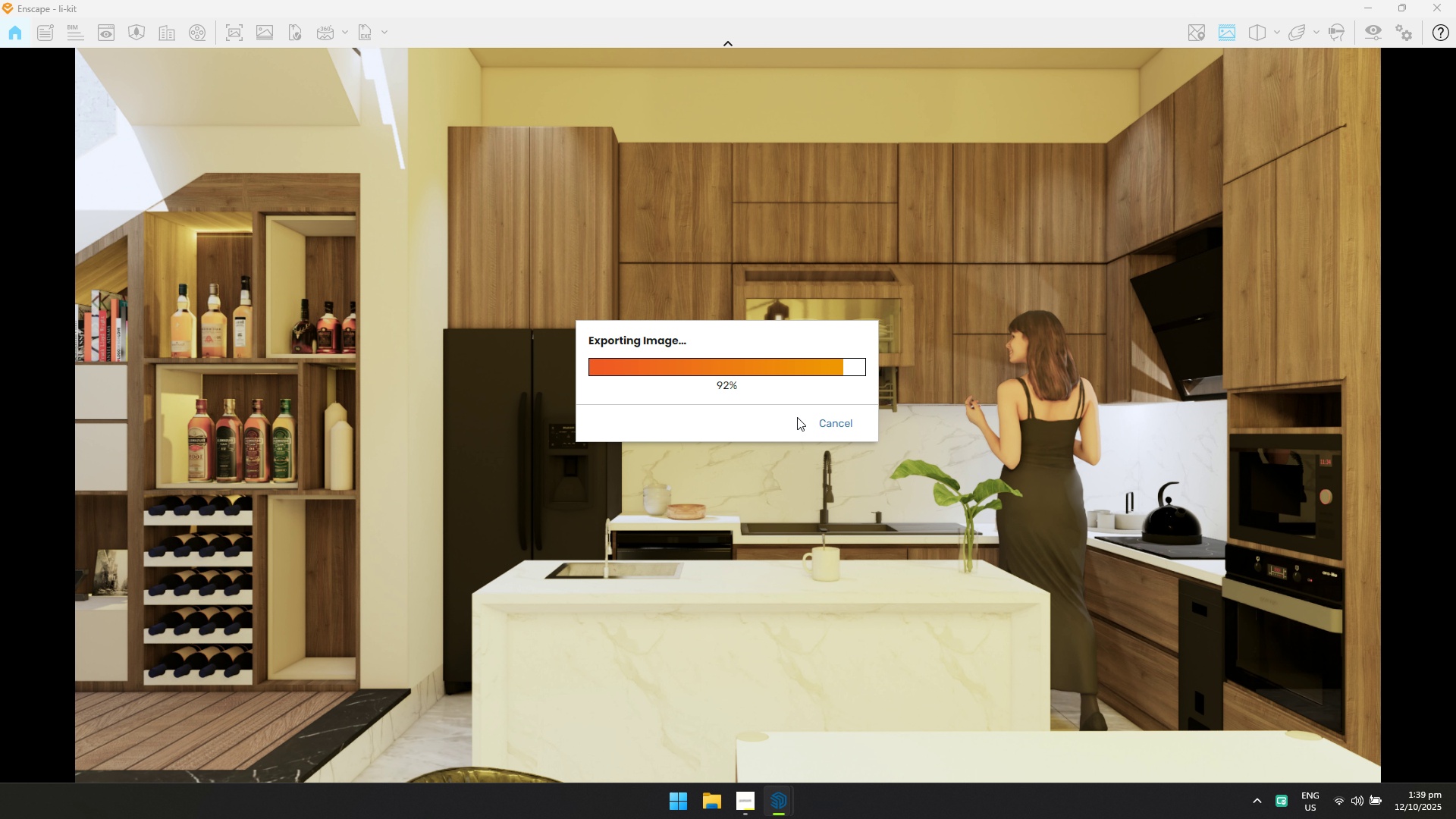 
key(Alt+Tab)